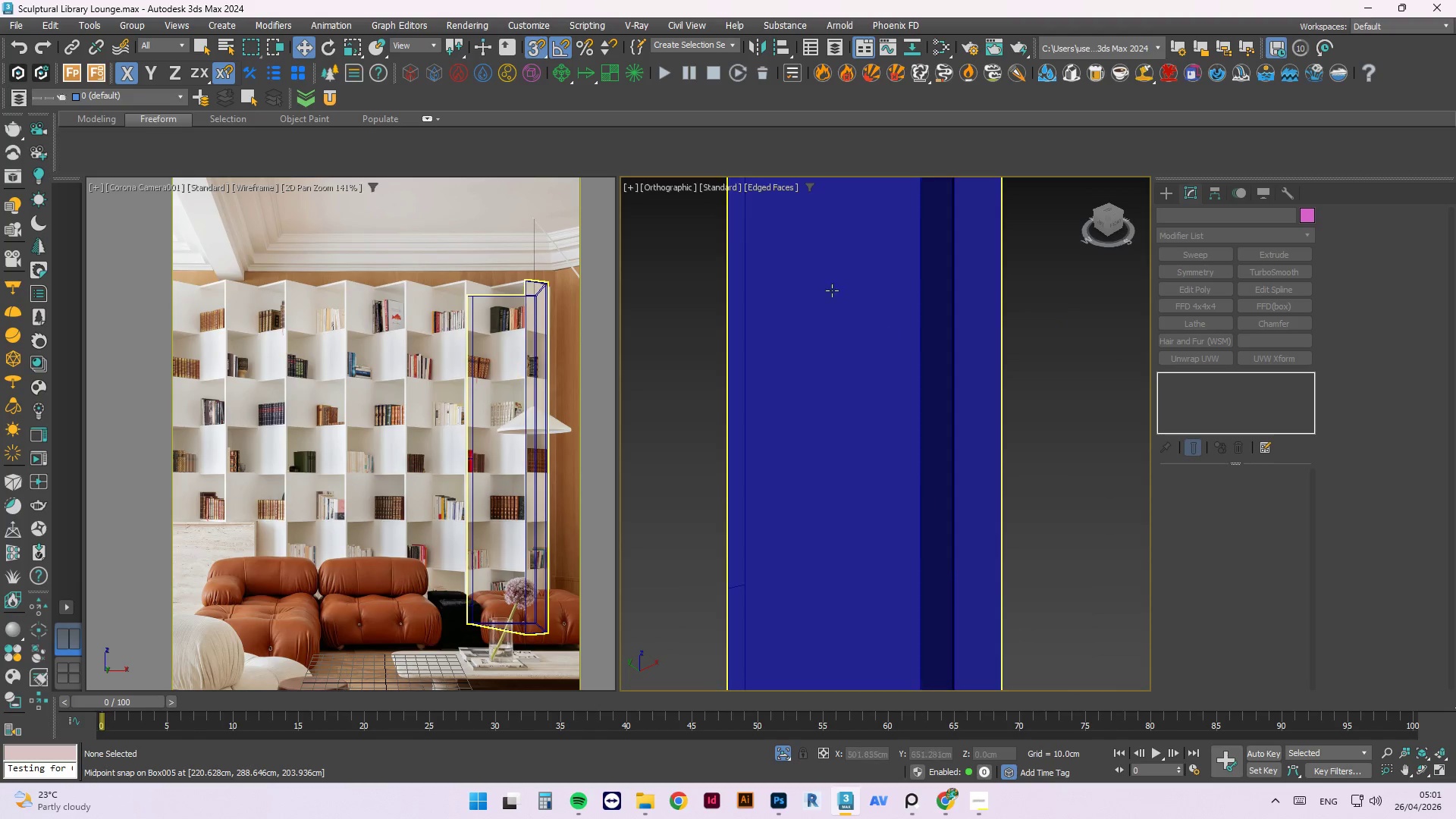 
scroll: coordinate [886, 628], scroll_direction: up, amount: 1.0
 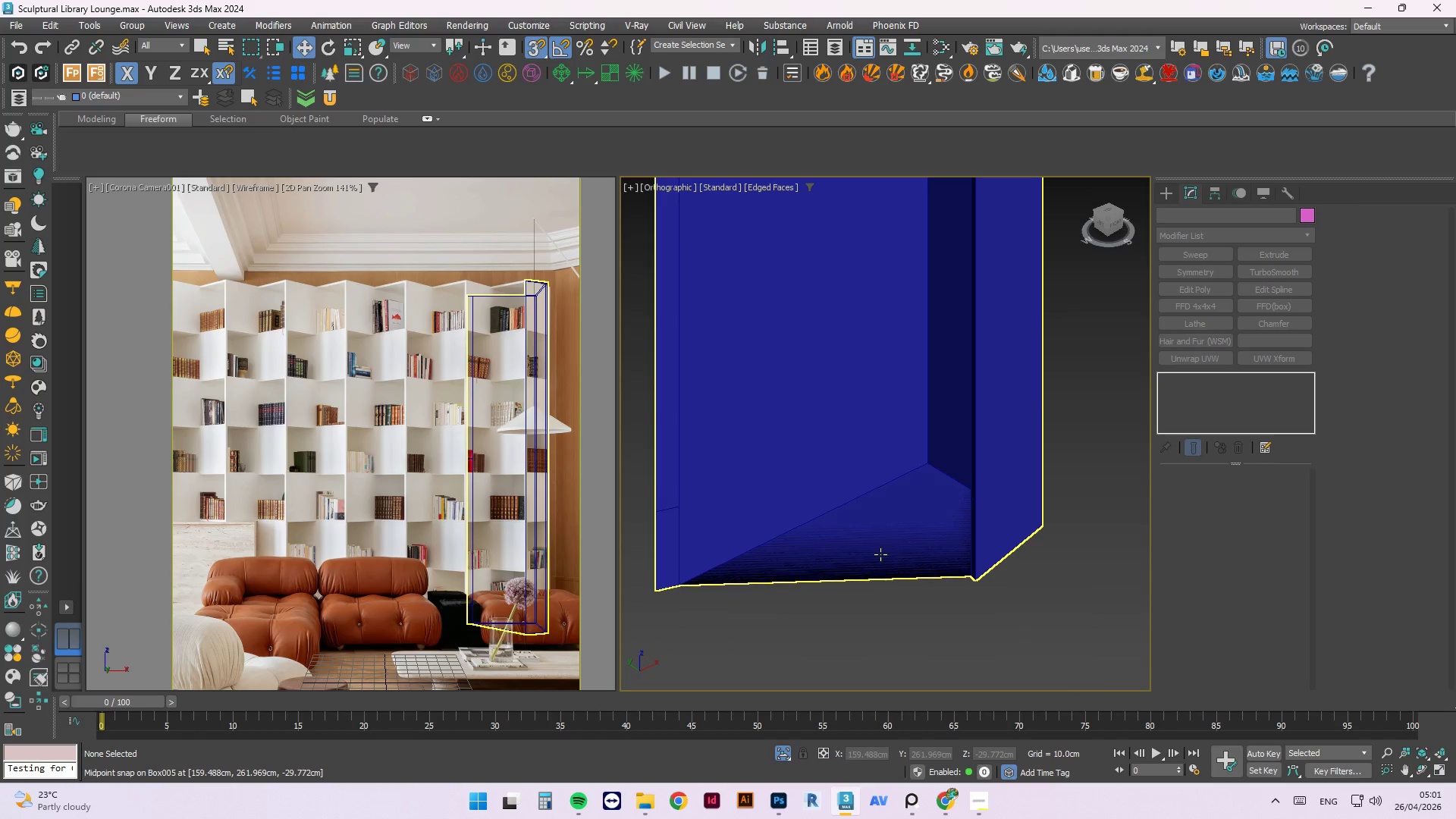 
left_click([880, 554])
 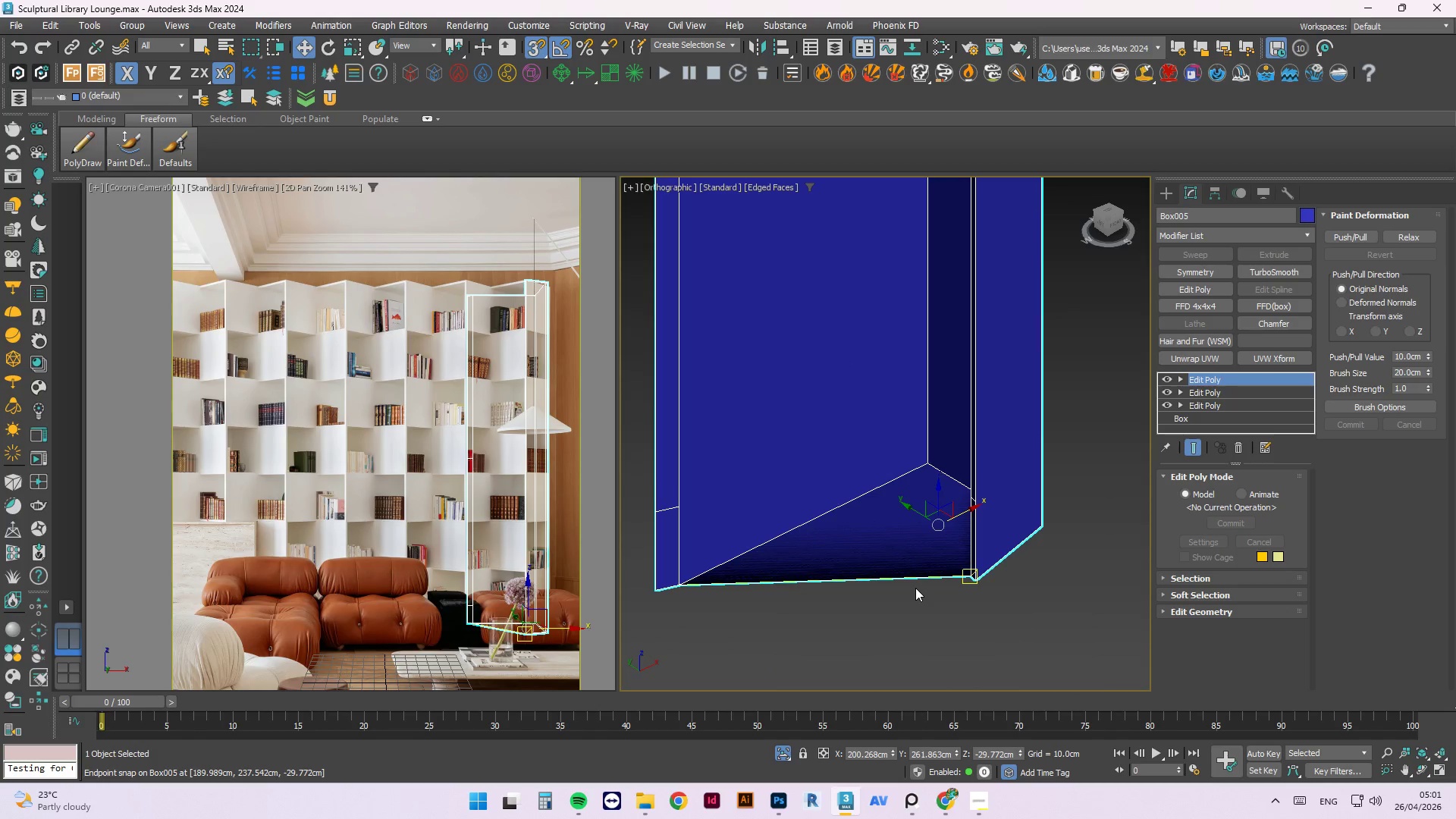 
key(4)
 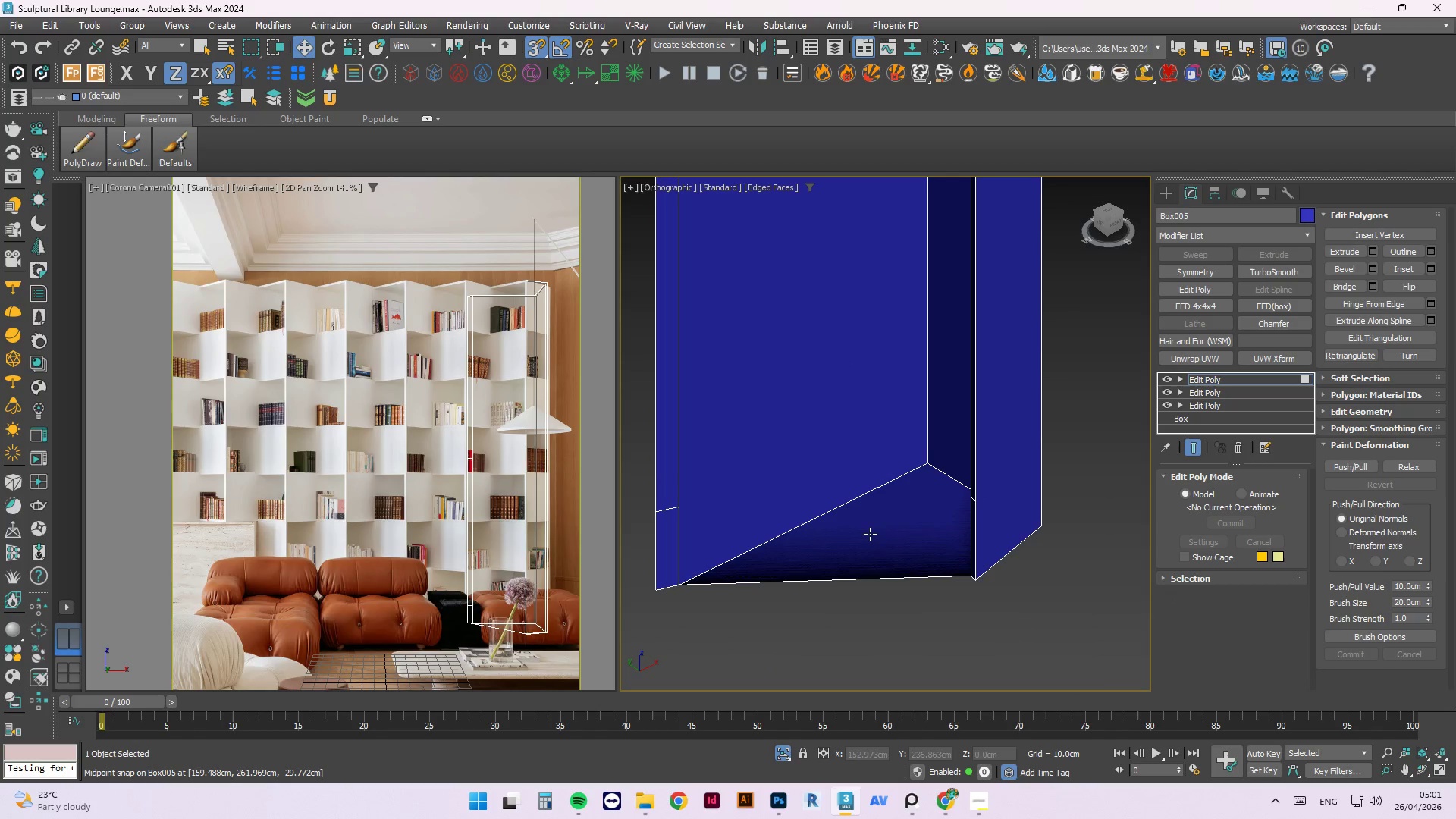 
left_click([870, 534])
 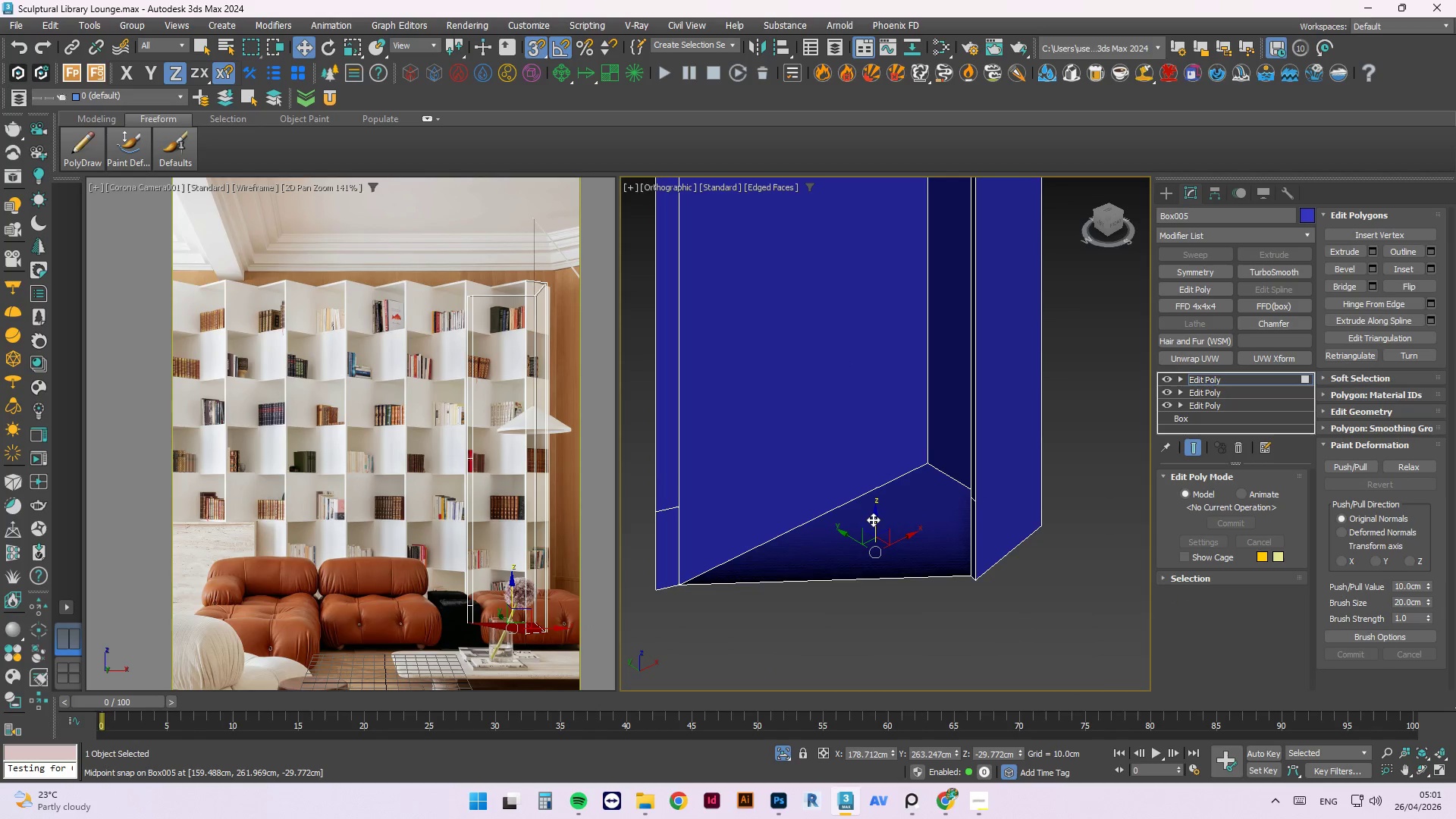 
hold_key(key=ShiftLeft, duration=1.42)
left_click_drag(start_coordinate=[875, 506], to_coordinate=[881, 617])
 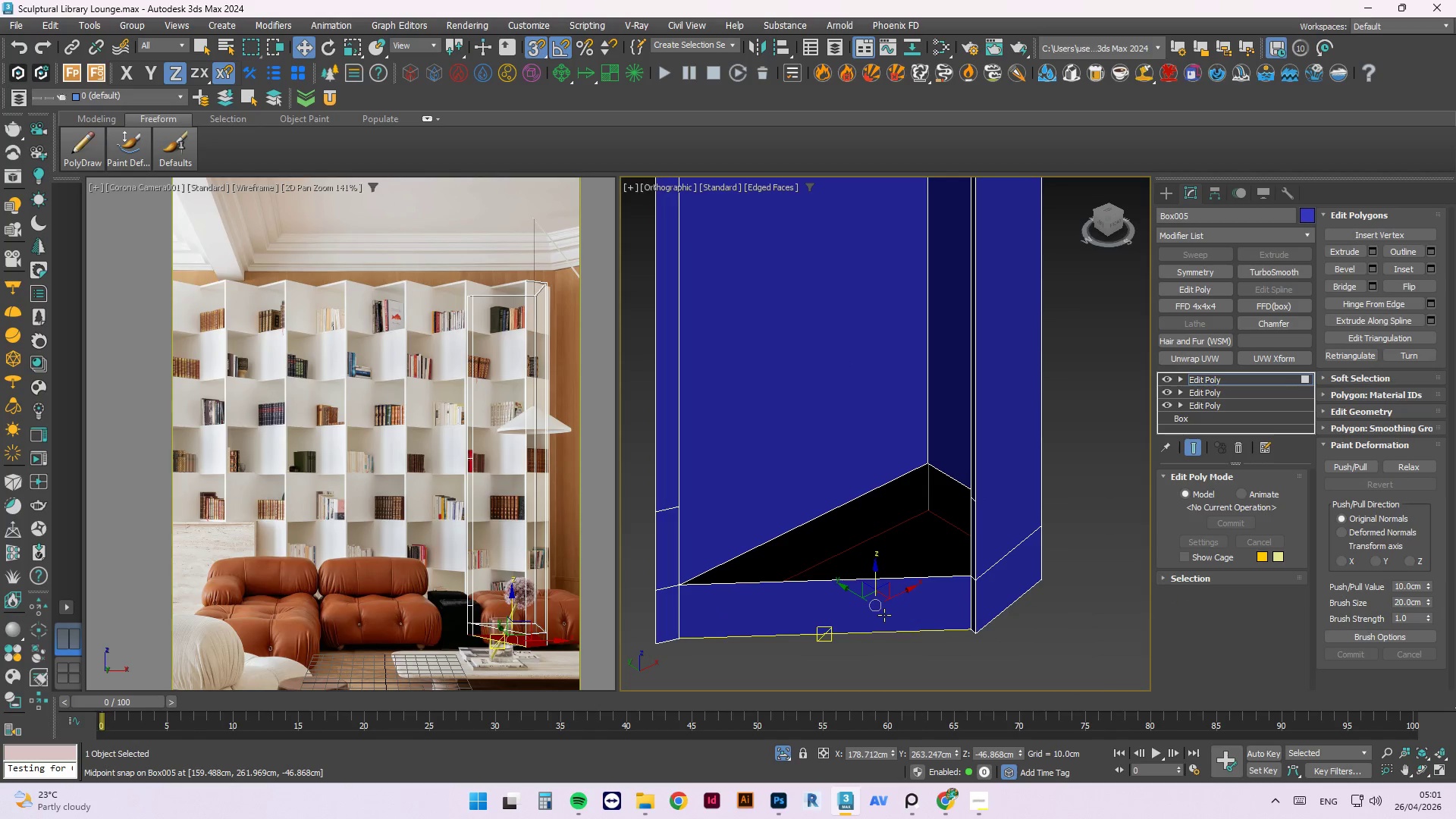 
key(Control+Z)
 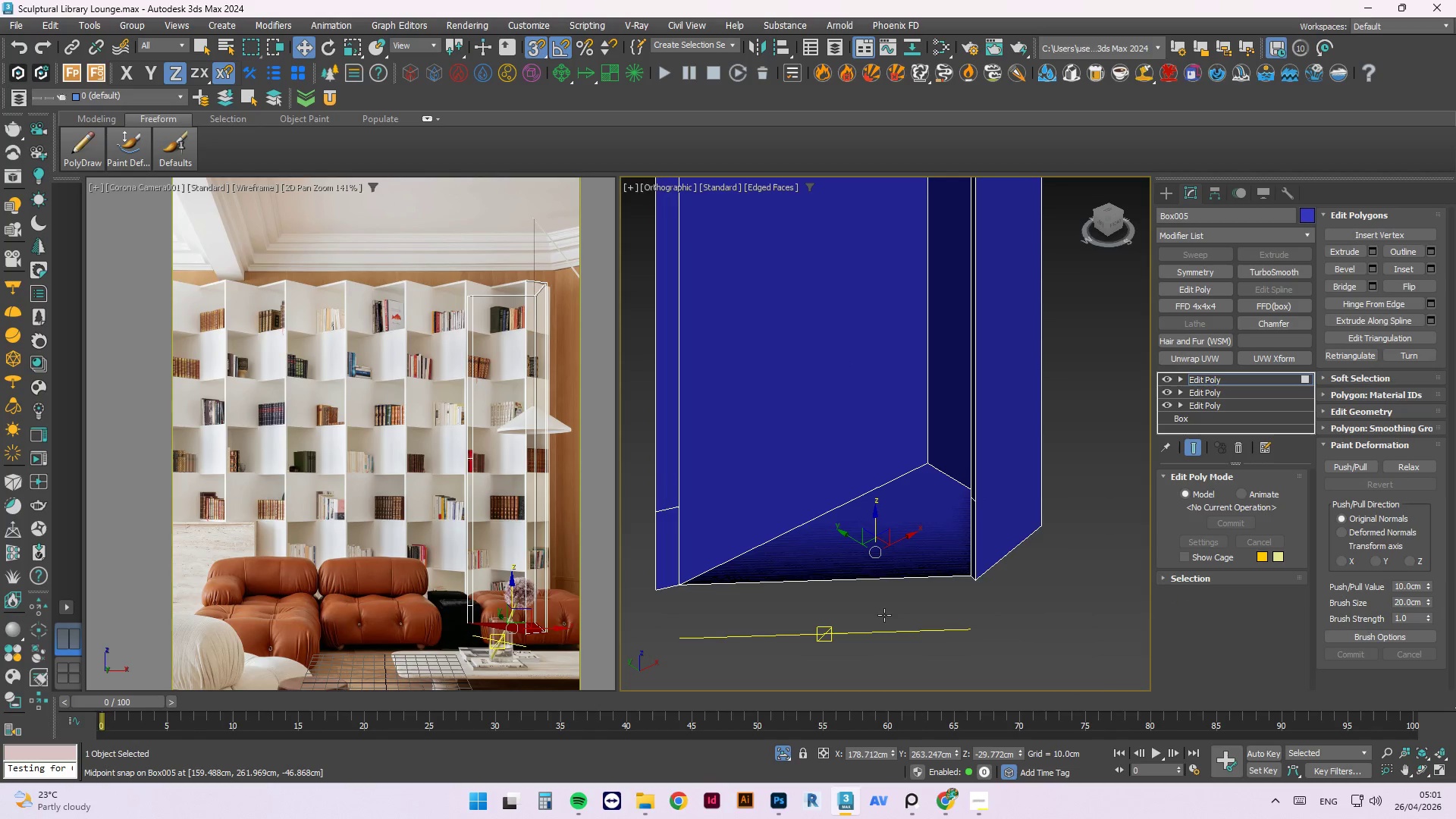 
key(Delete)
 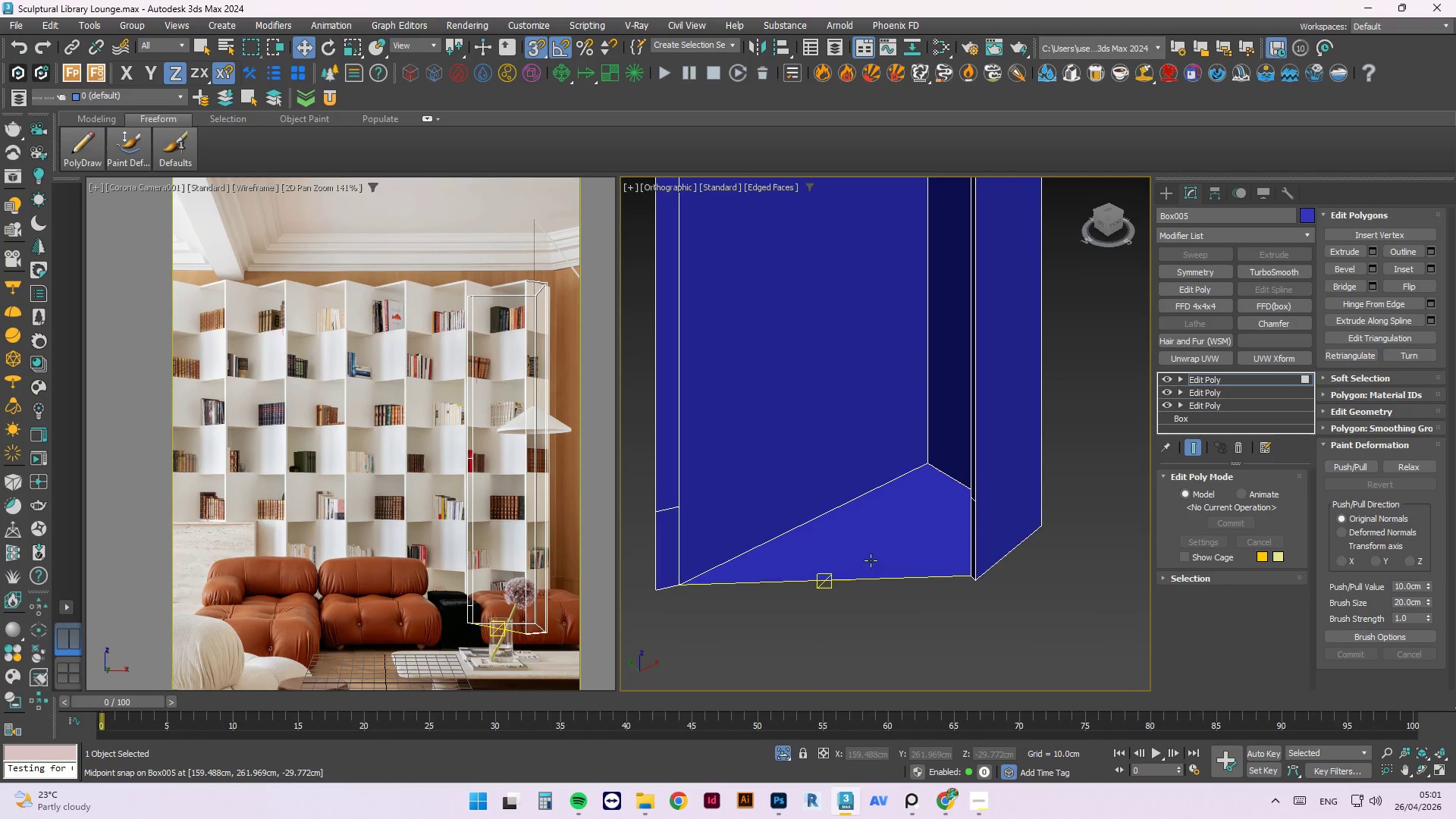 
left_click([868, 547])
 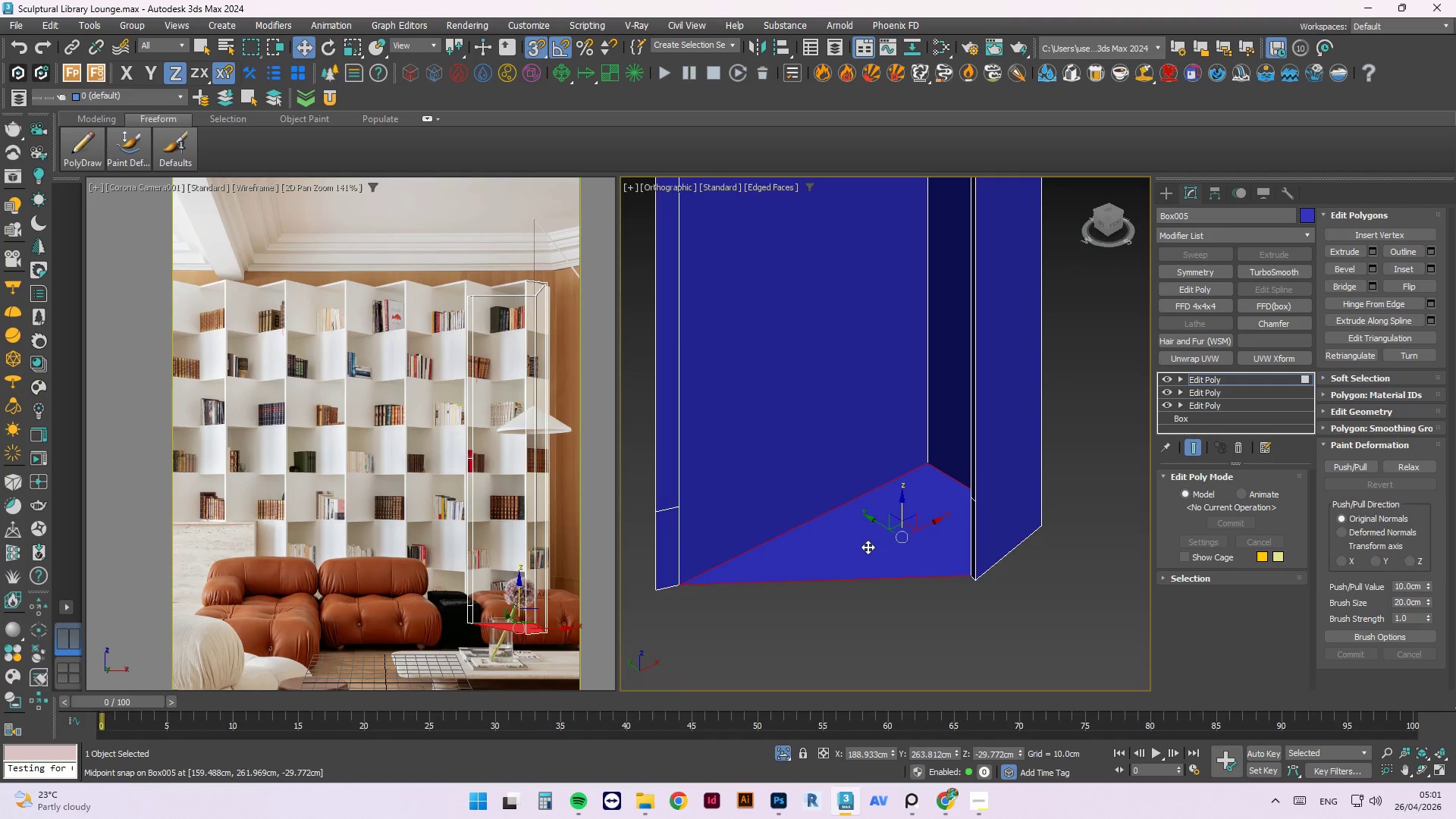 
key(Delete)
 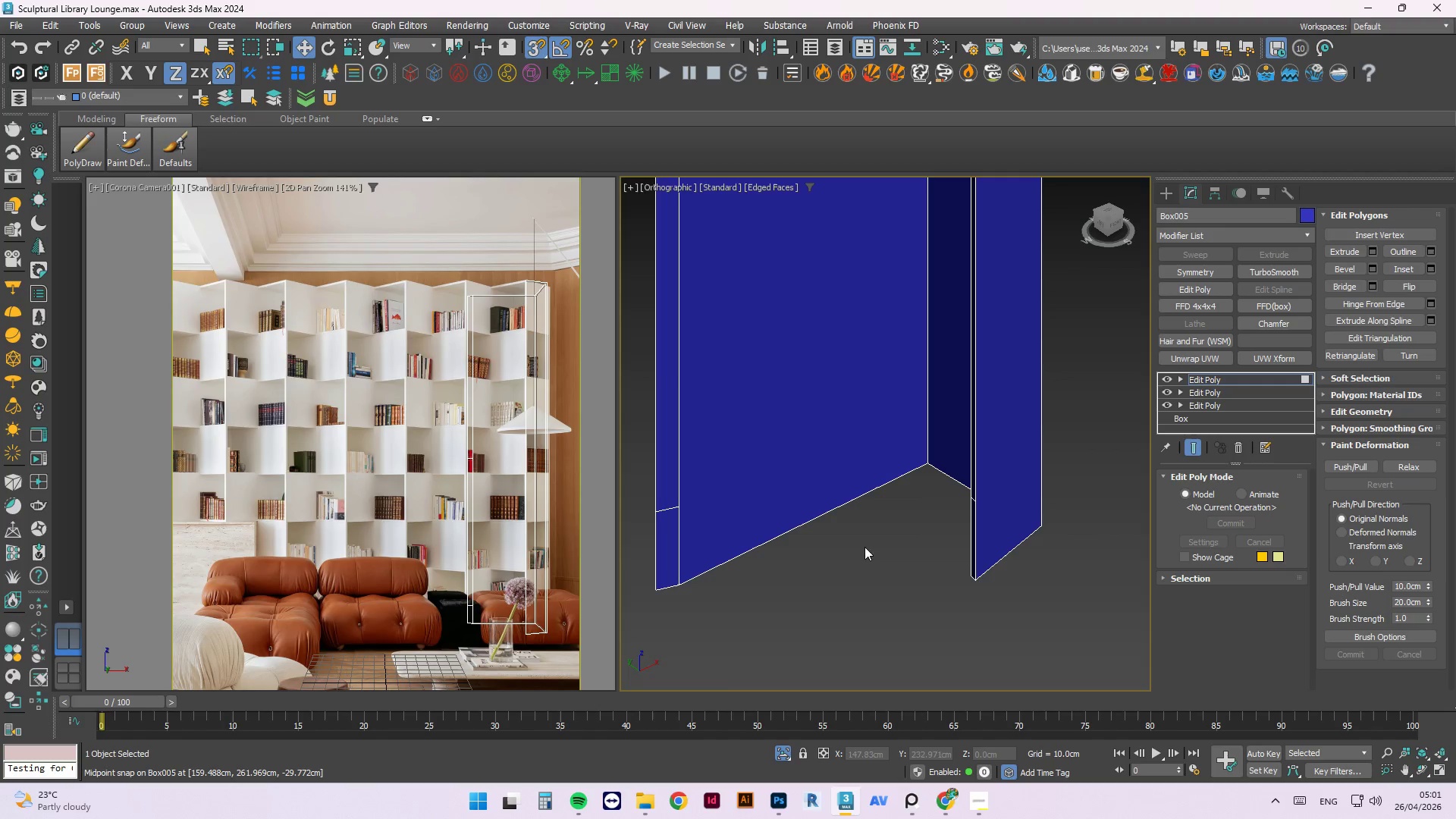 
scroll: coordinate [847, 550], scroll_direction: down, amount: 3.0
 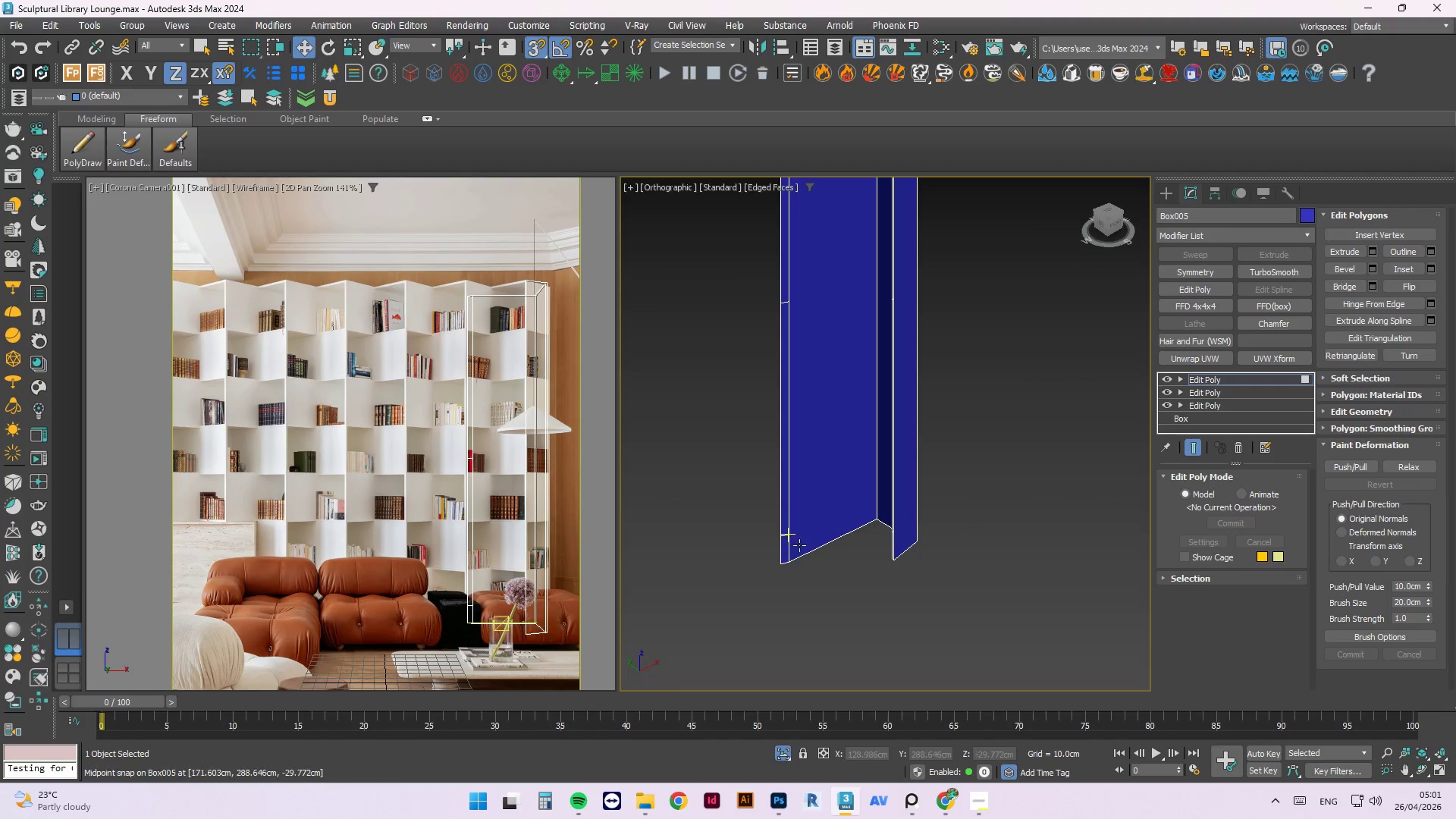 
scroll: coordinate [790, 547], scroll_direction: up, amount: 3.0
 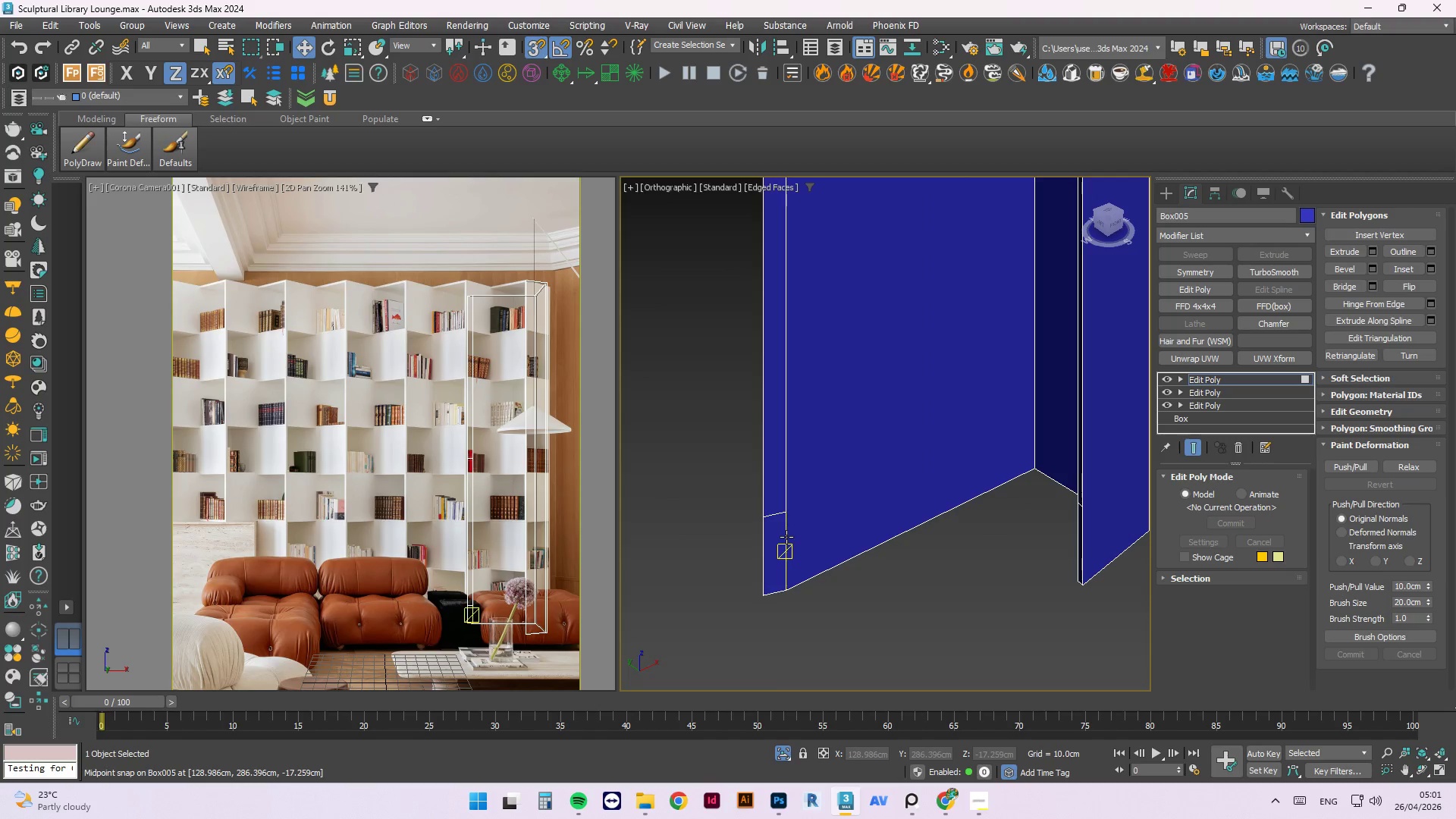 
key(2)
 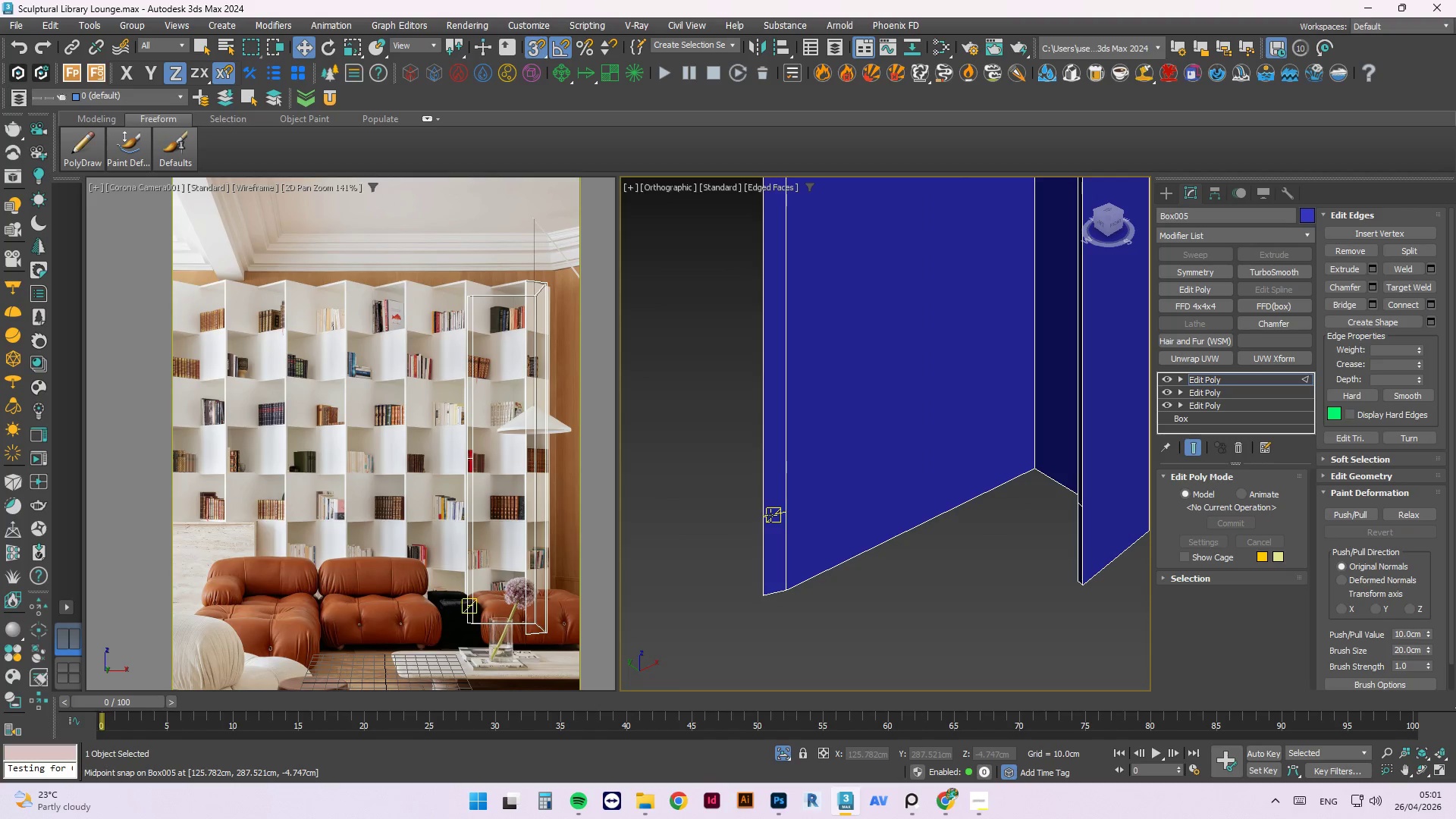 
left_click([770, 515])
 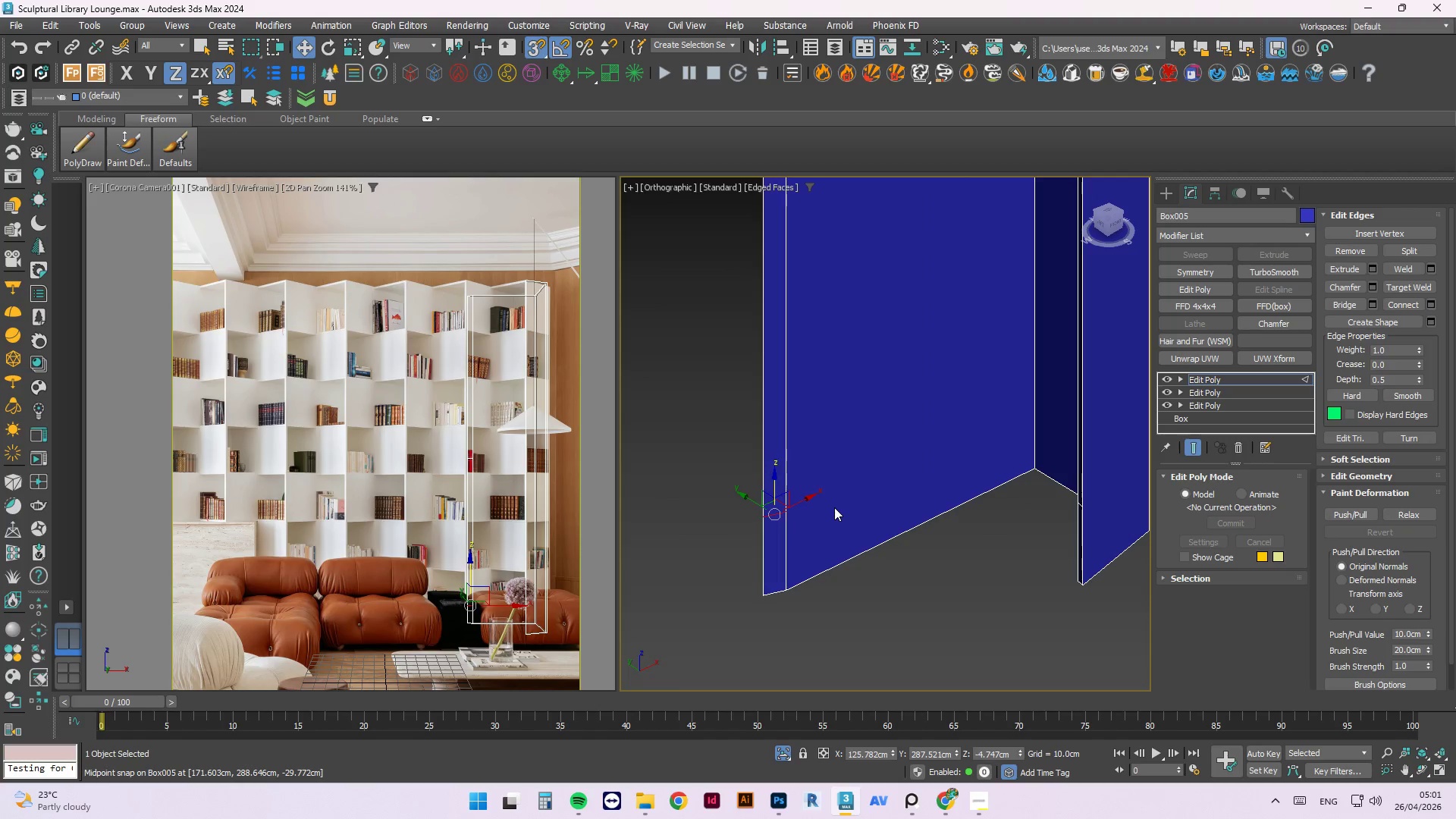 
key(Control+Backspace)
 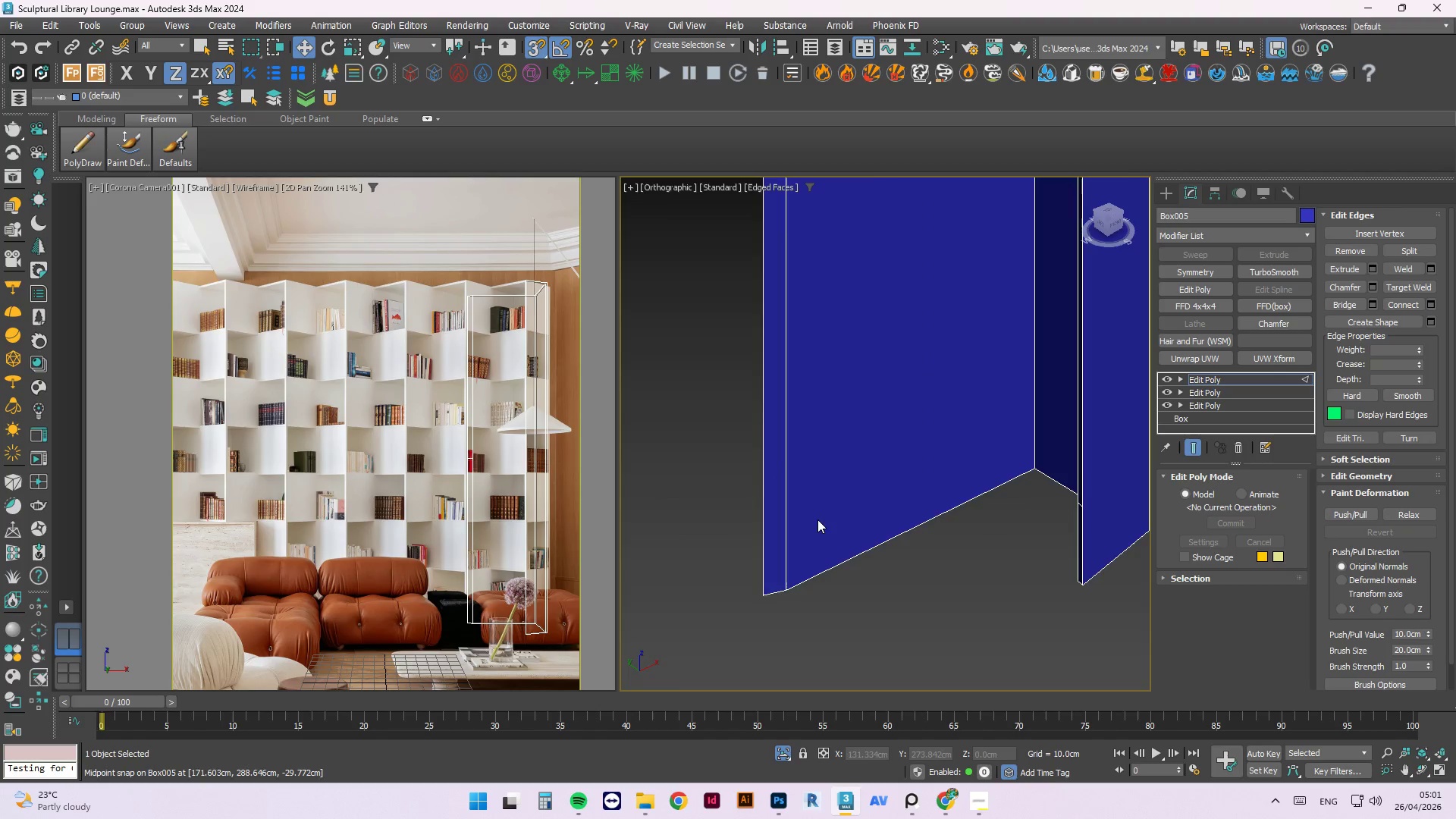 
scroll: coordinate [777, 587], scroll_direction: down, amount: 4.0
 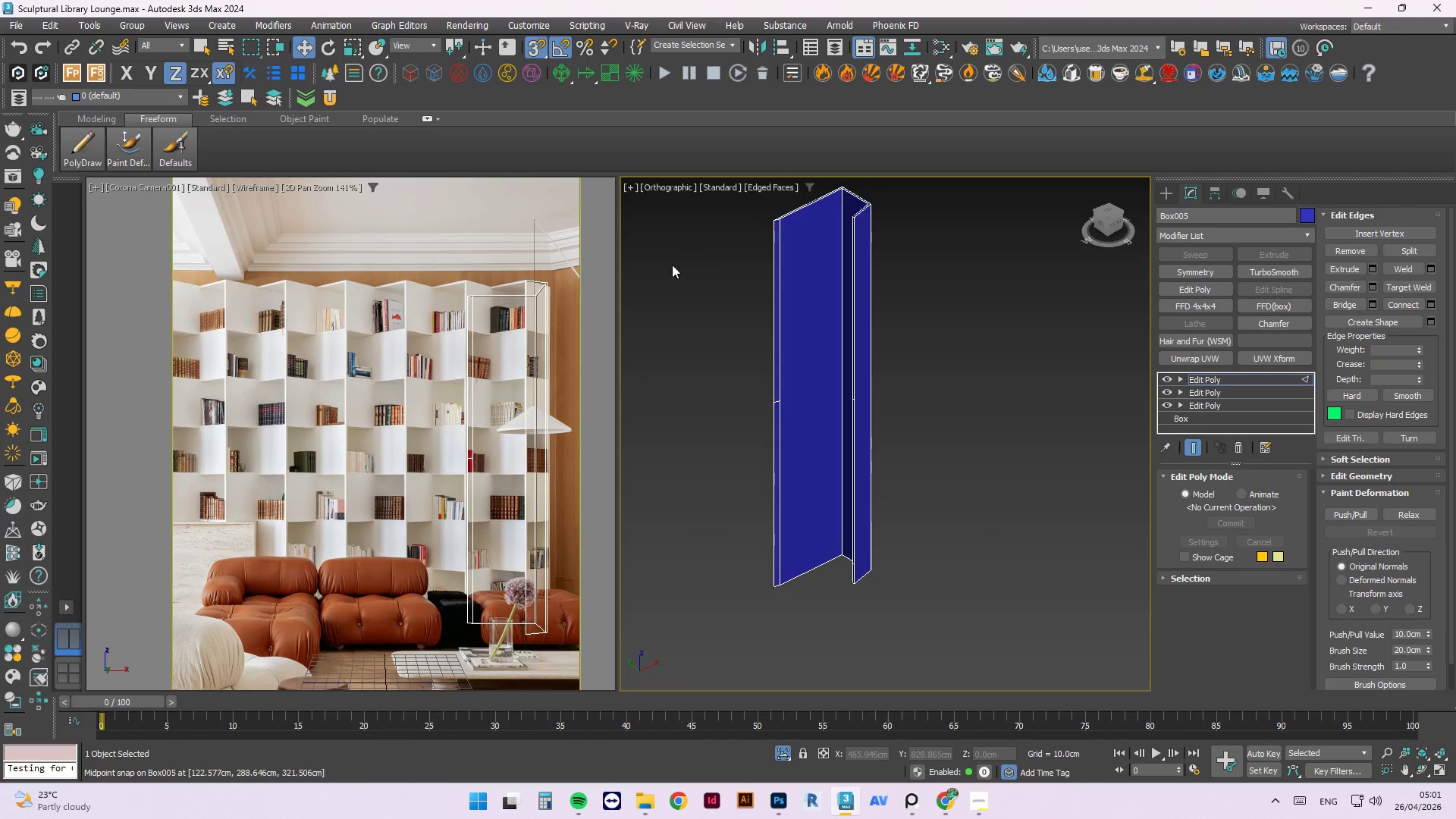 
scroll: coordinate [786, 406], scroll_direction: up, amount: 4.0
 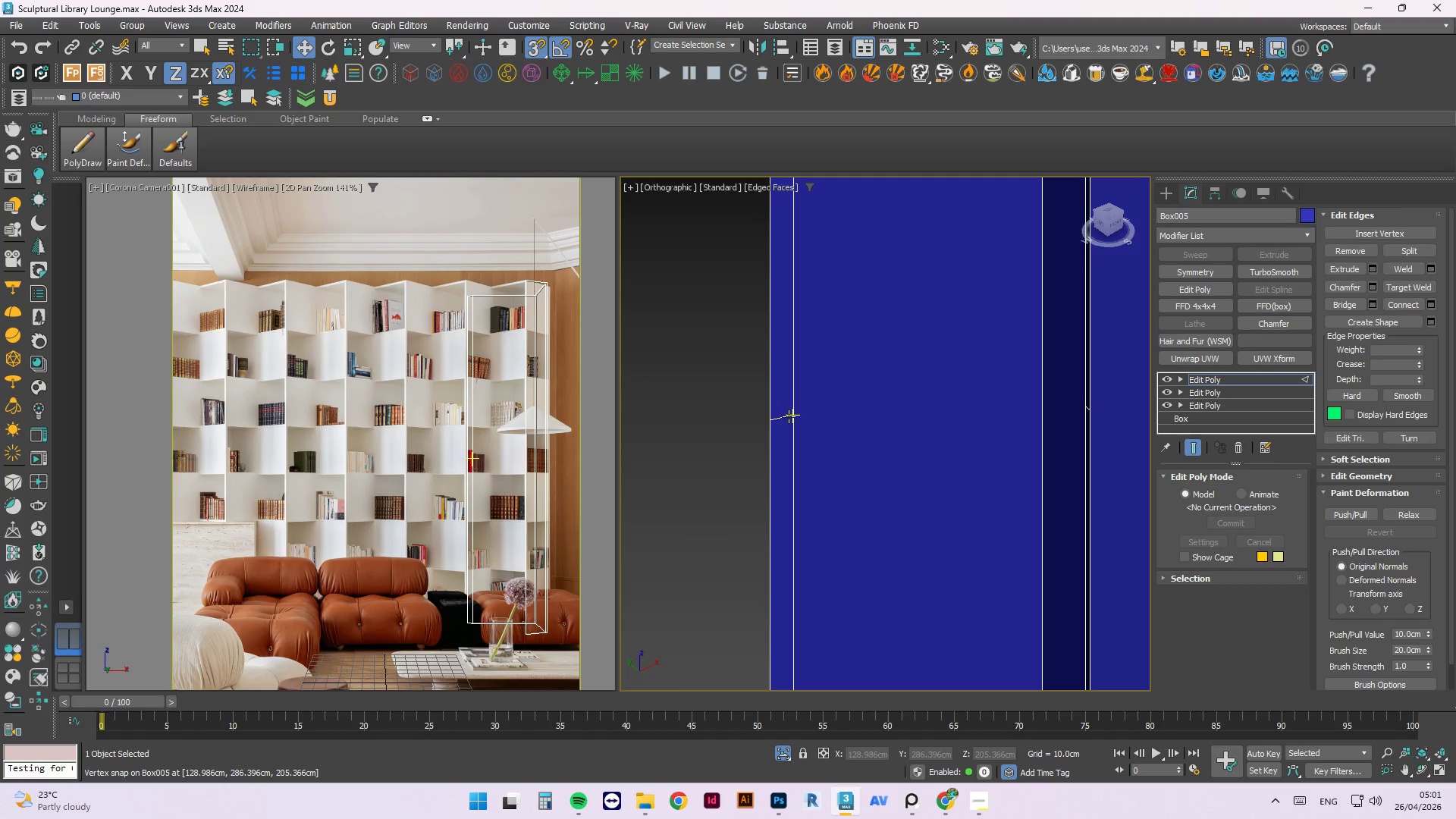 
key(Control+ControlRight)
 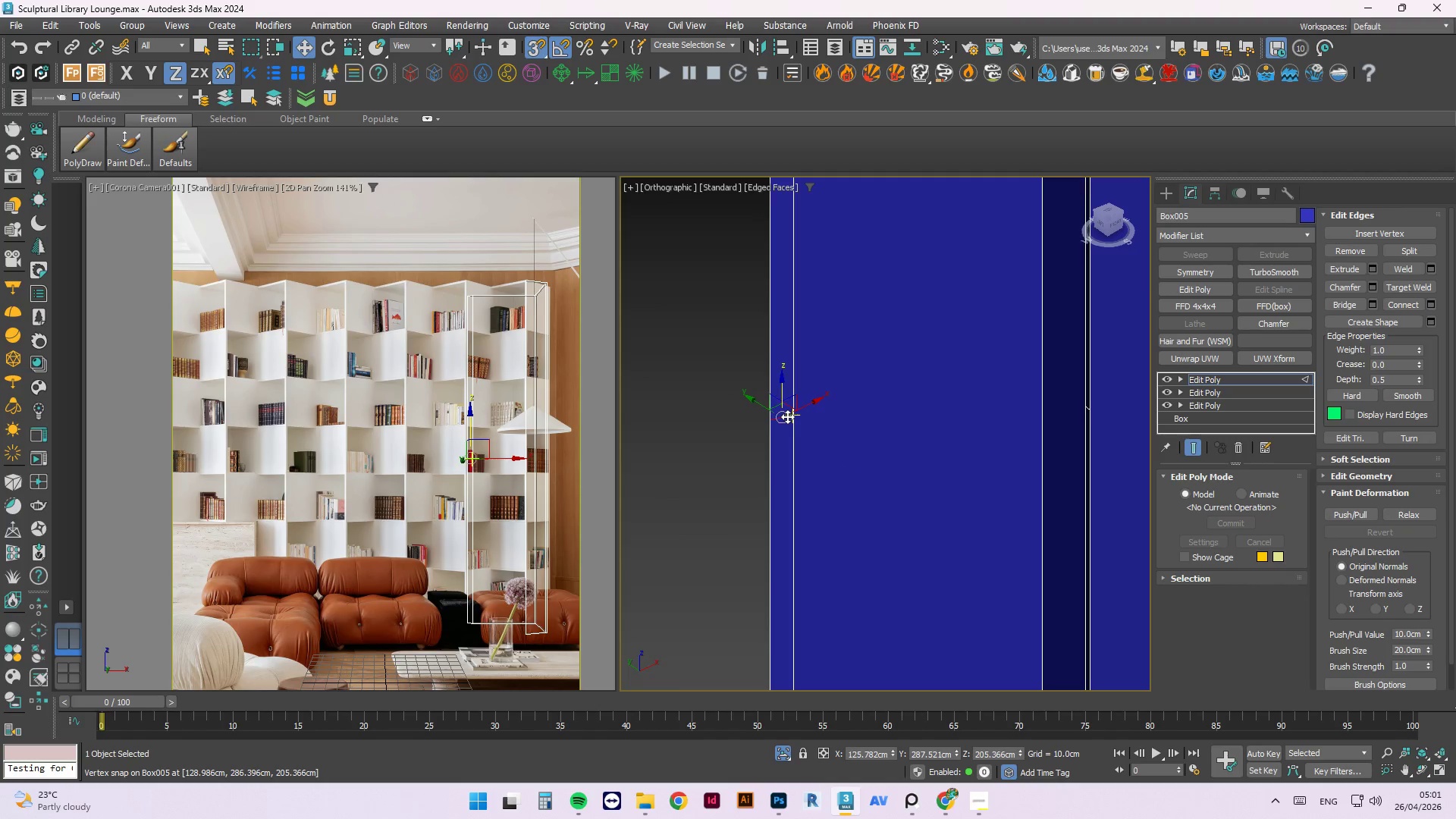 
key(Control+Backspace)
 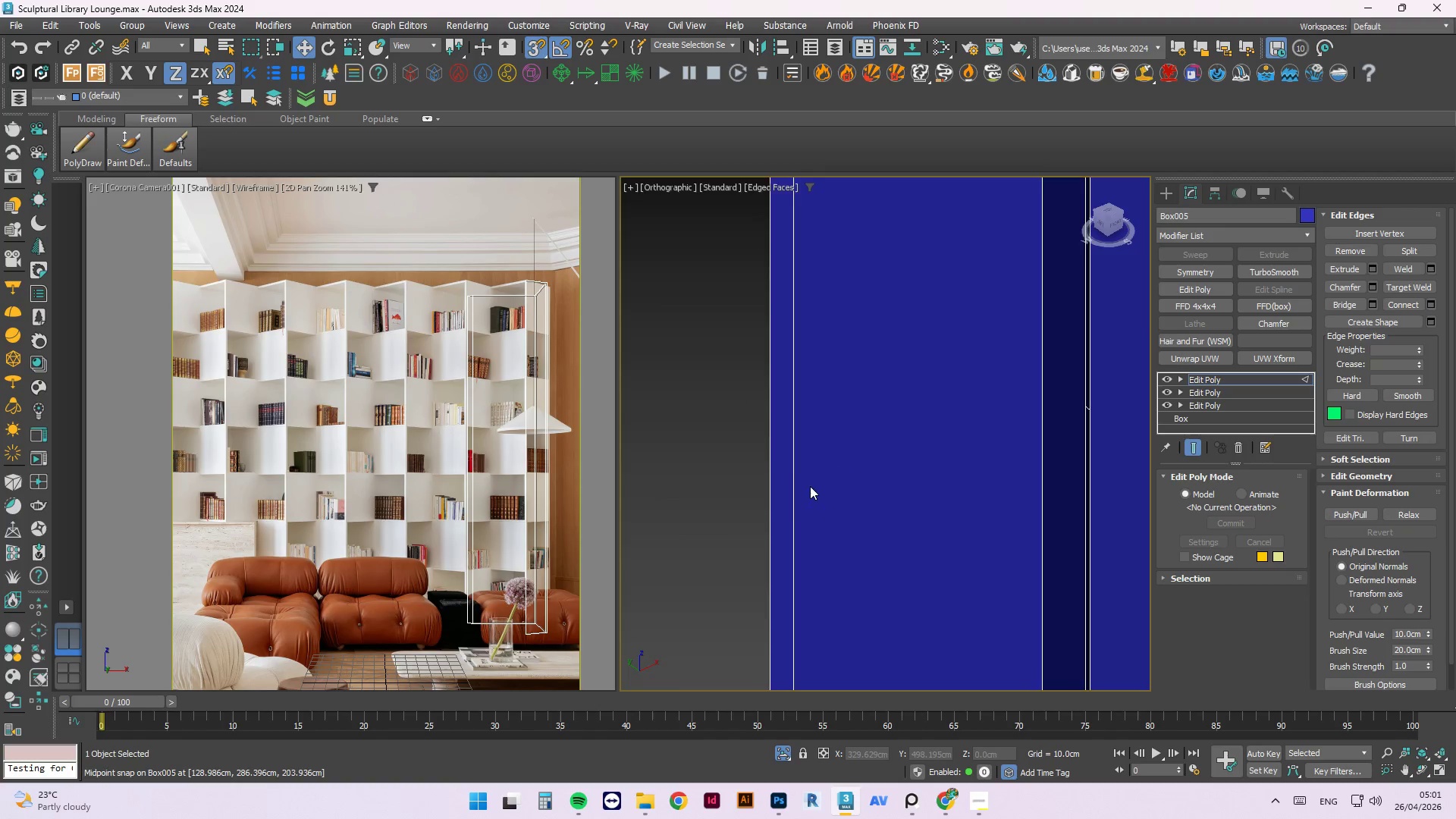 
scroll: coordinate [757, 279], scroll_direction: down, amount: 3.0
 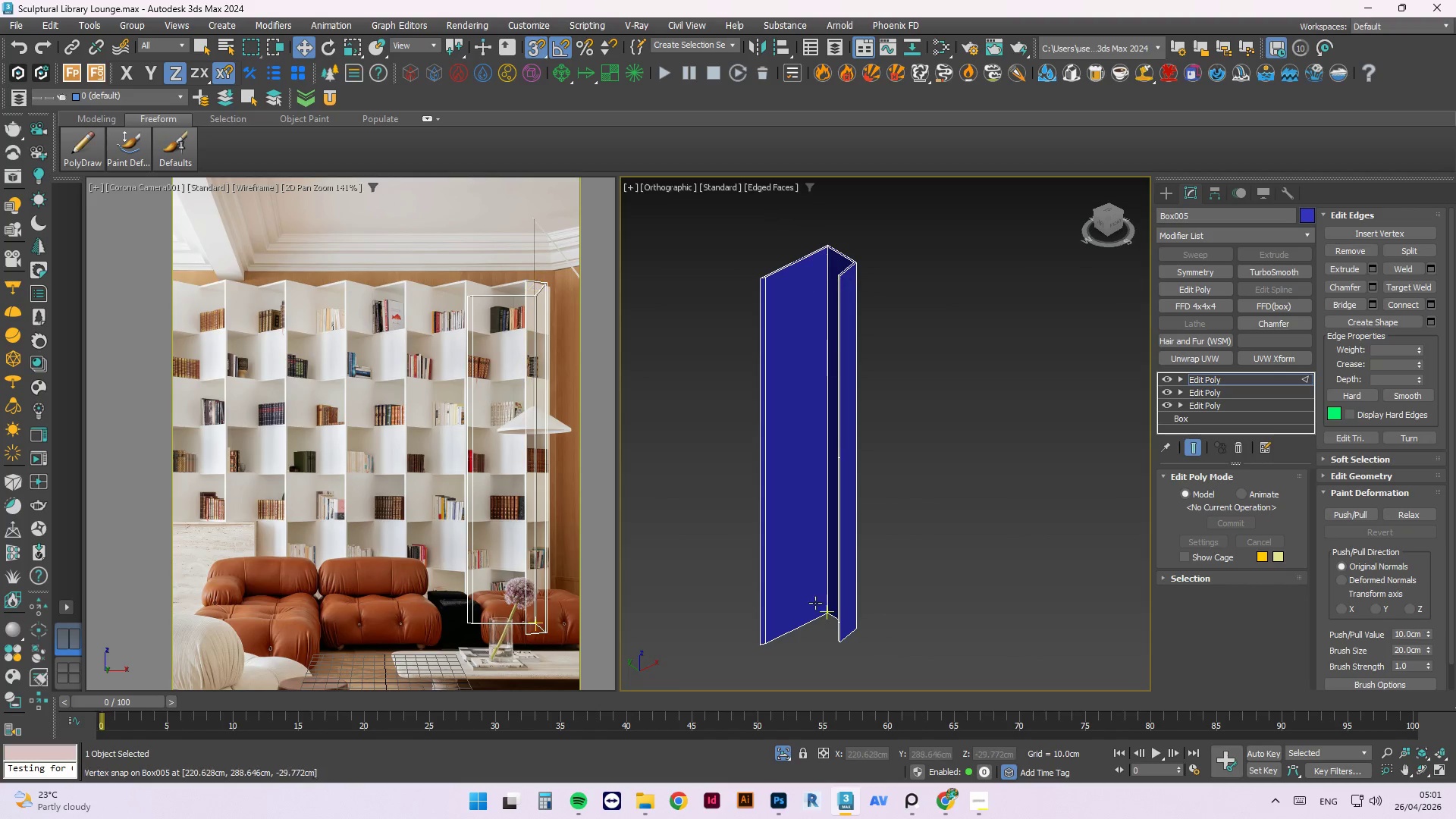 
scroll: coordinate [922, 623], scroll_direction: up, amount: 8.0
 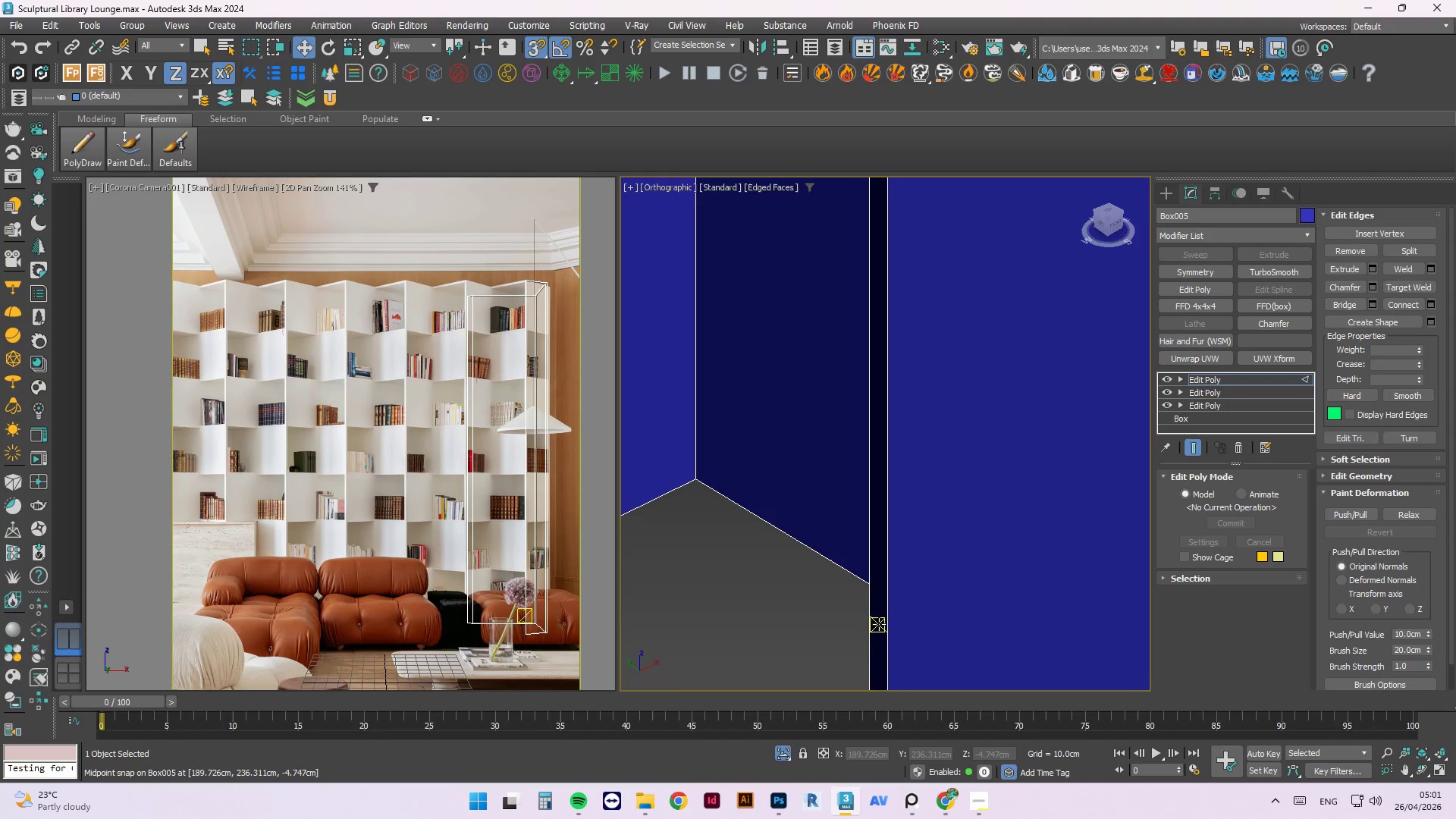 
left_click([879, 624])
 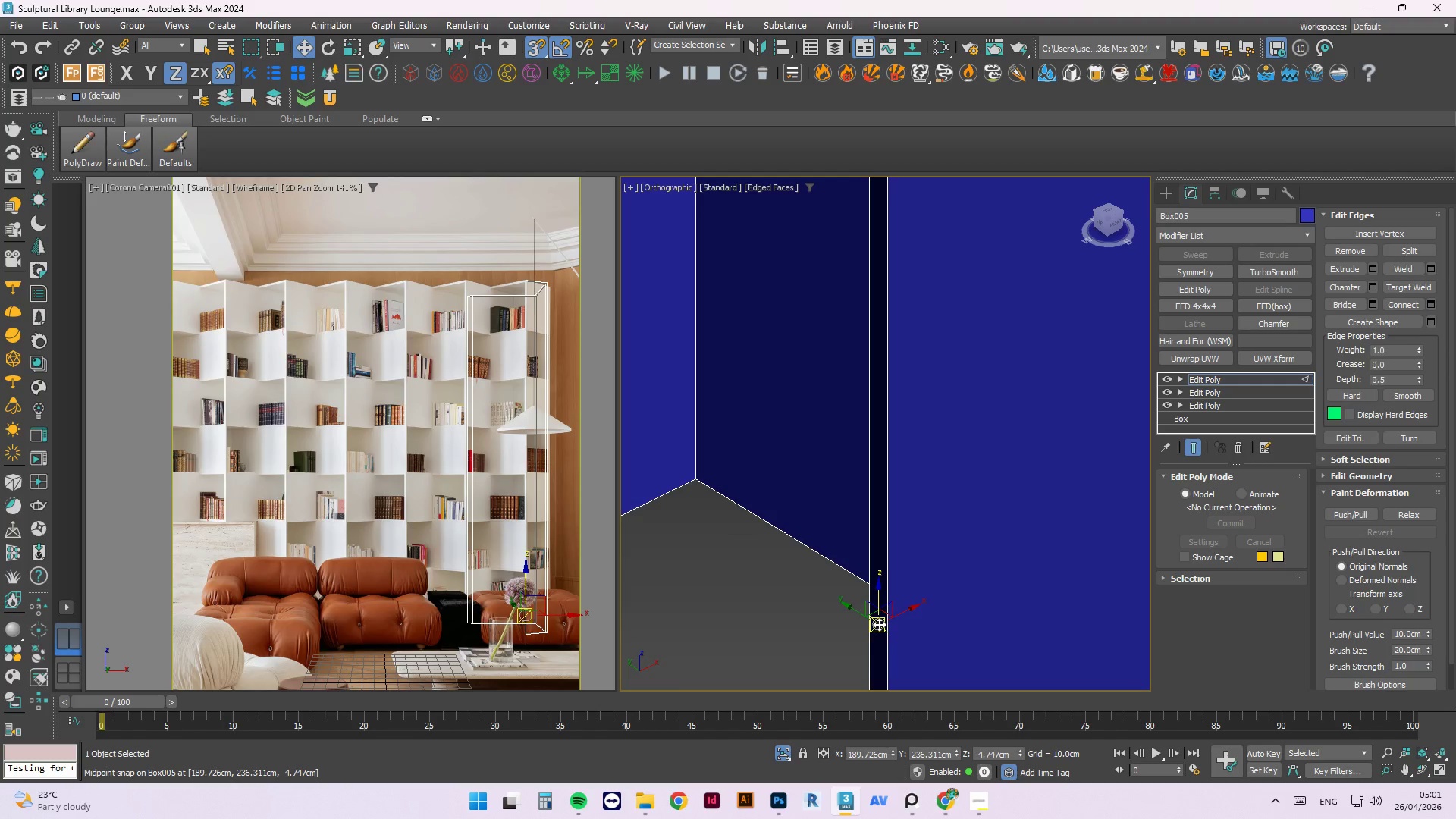 
key(Control+ControlRight)
 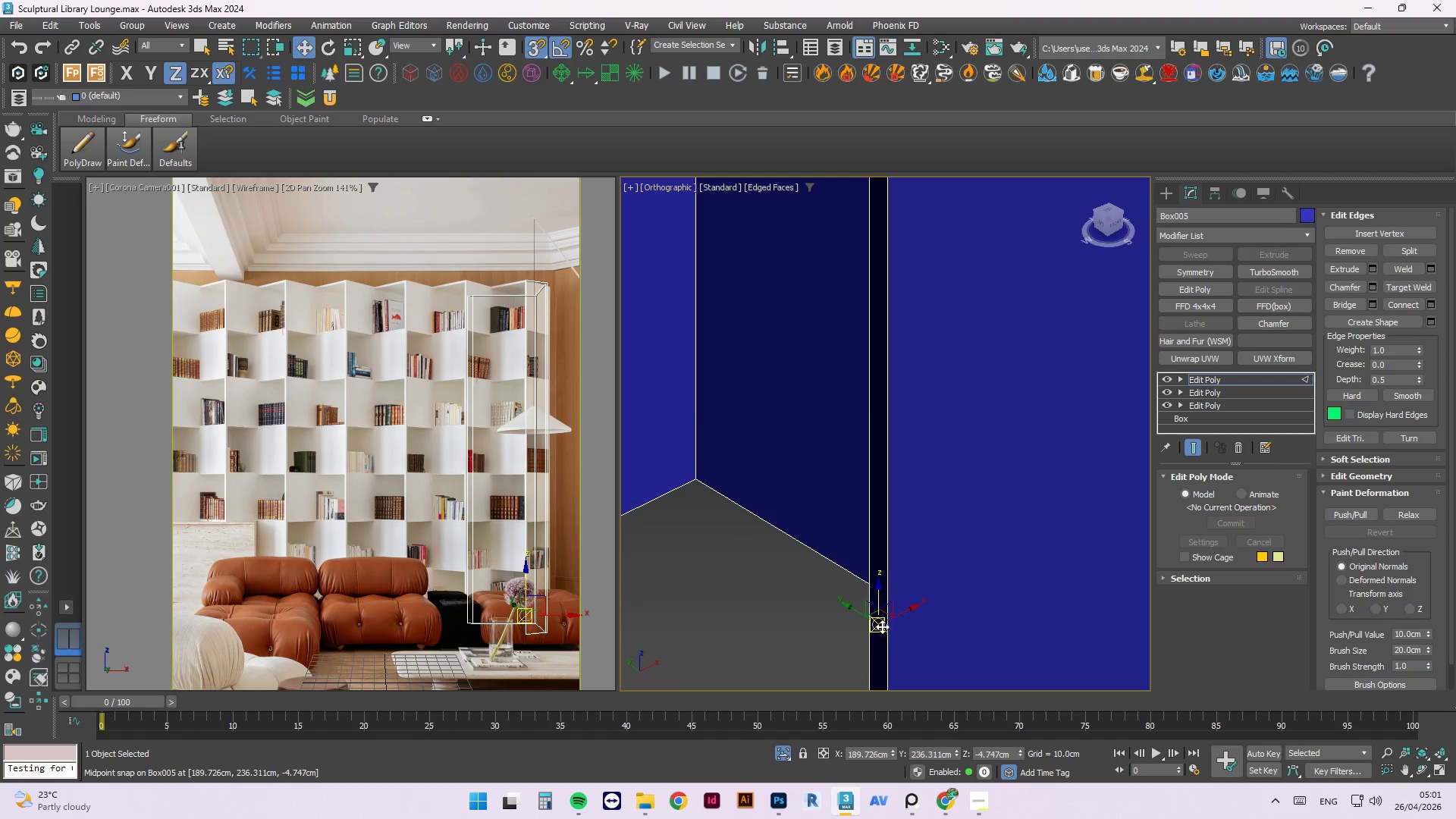 
key(Control+Backspace)
 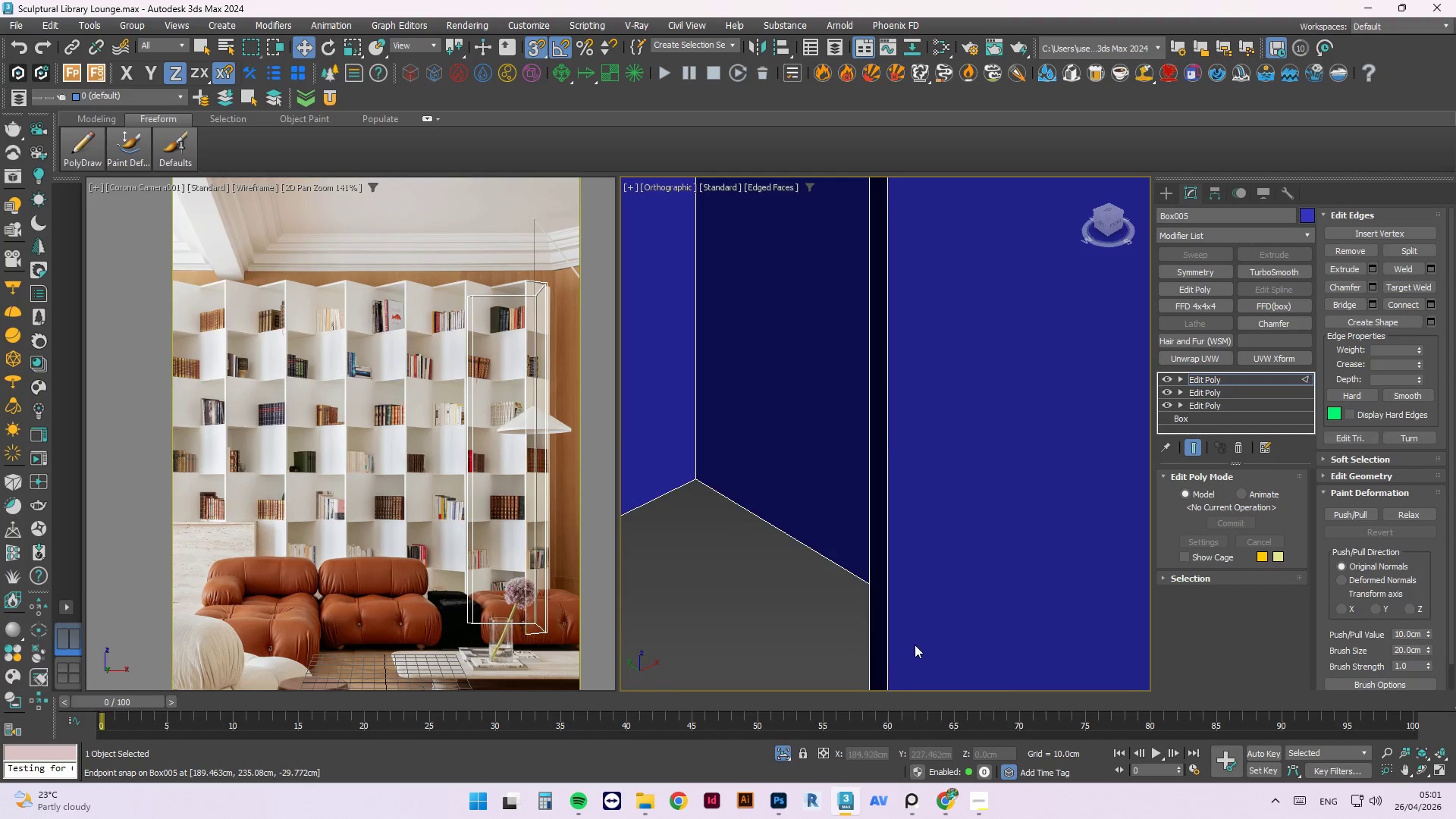 
scroll: coordinate [915, 519], scroll_direction: down, amount: 5.0
 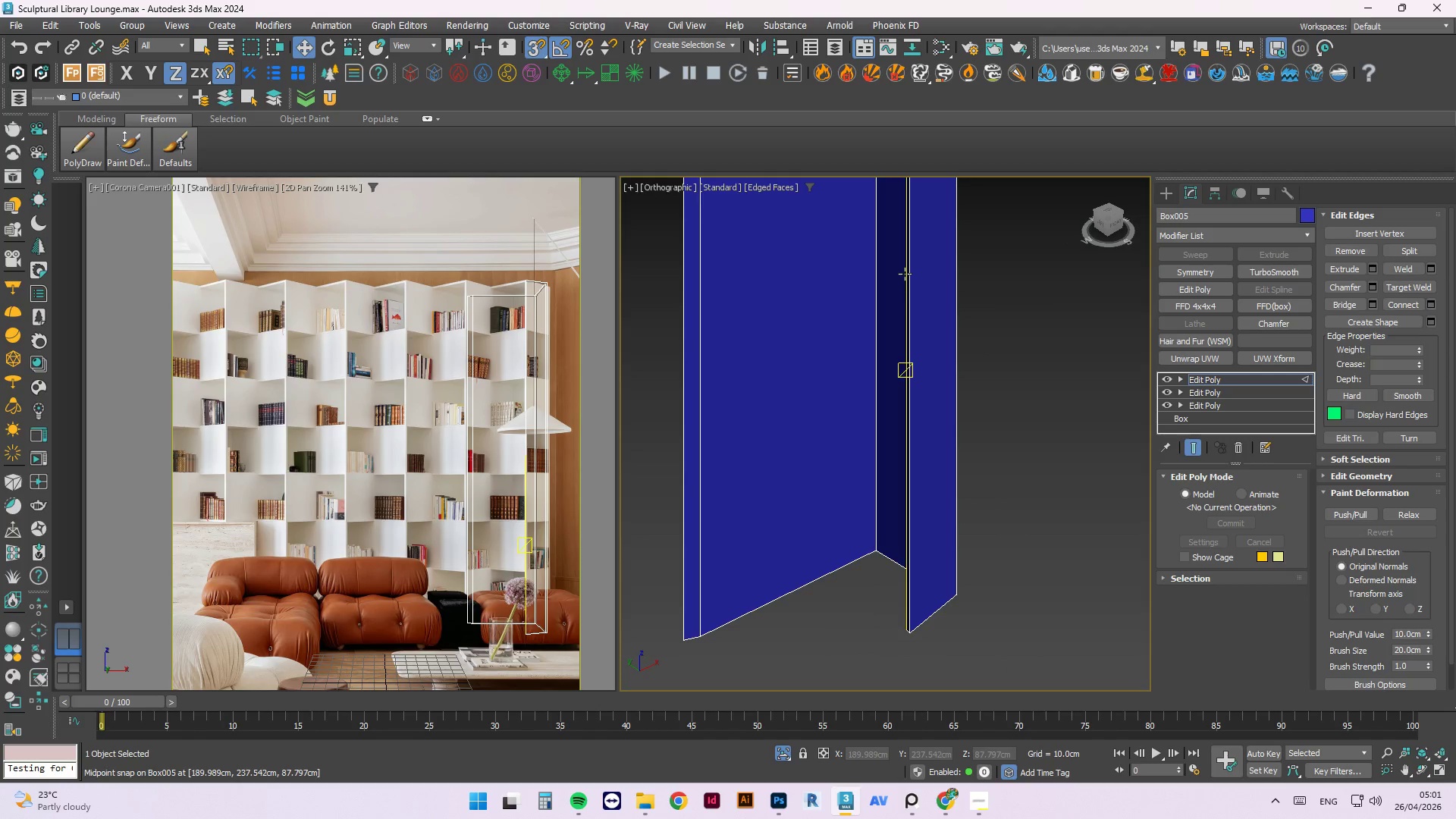 
scroll: coordinate [901, 337], scroll_direction: up, amount: 3.0
 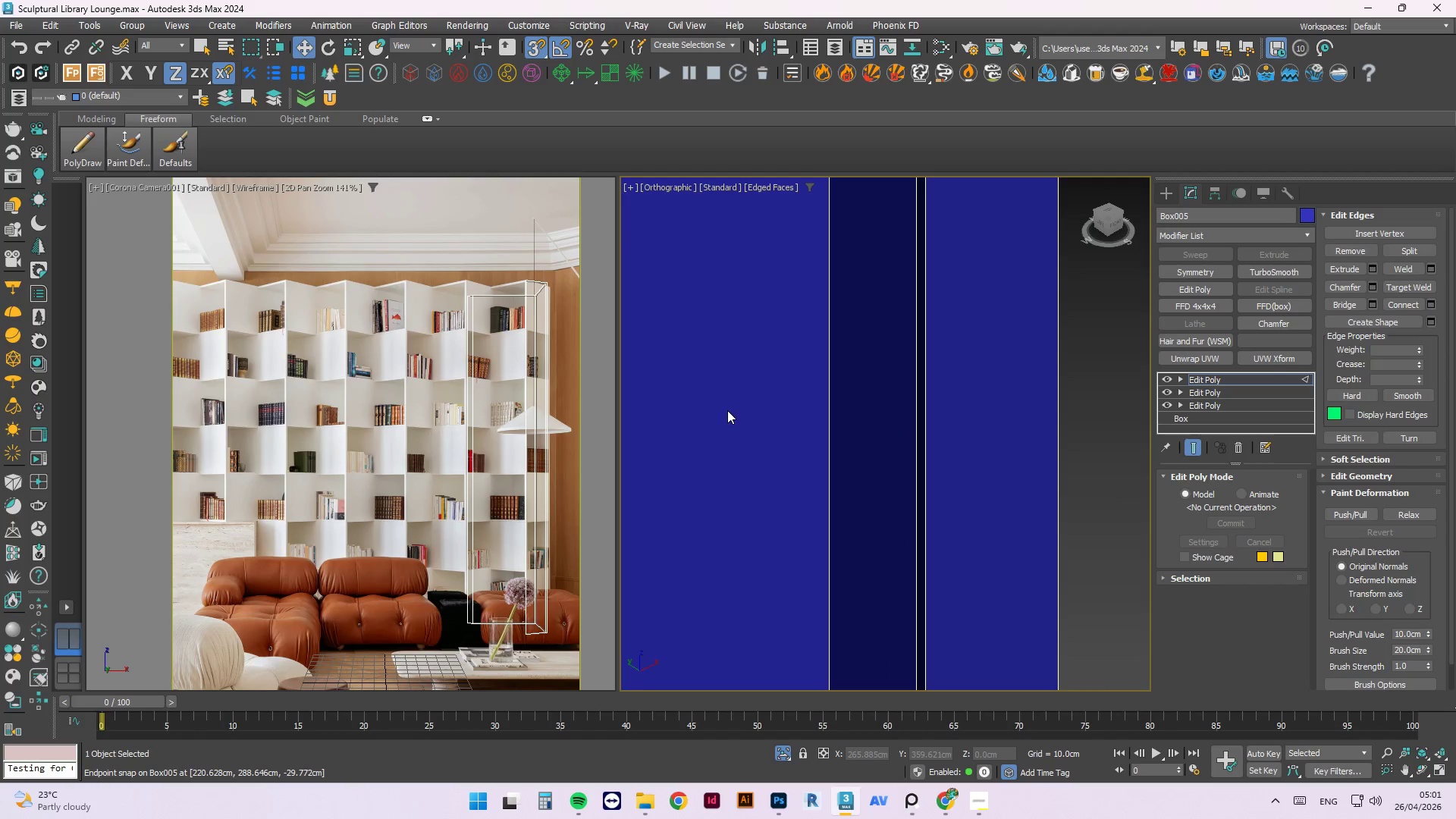 
scroll: coordinate [935, 558], scroll_direction: down, amount: 5.0
 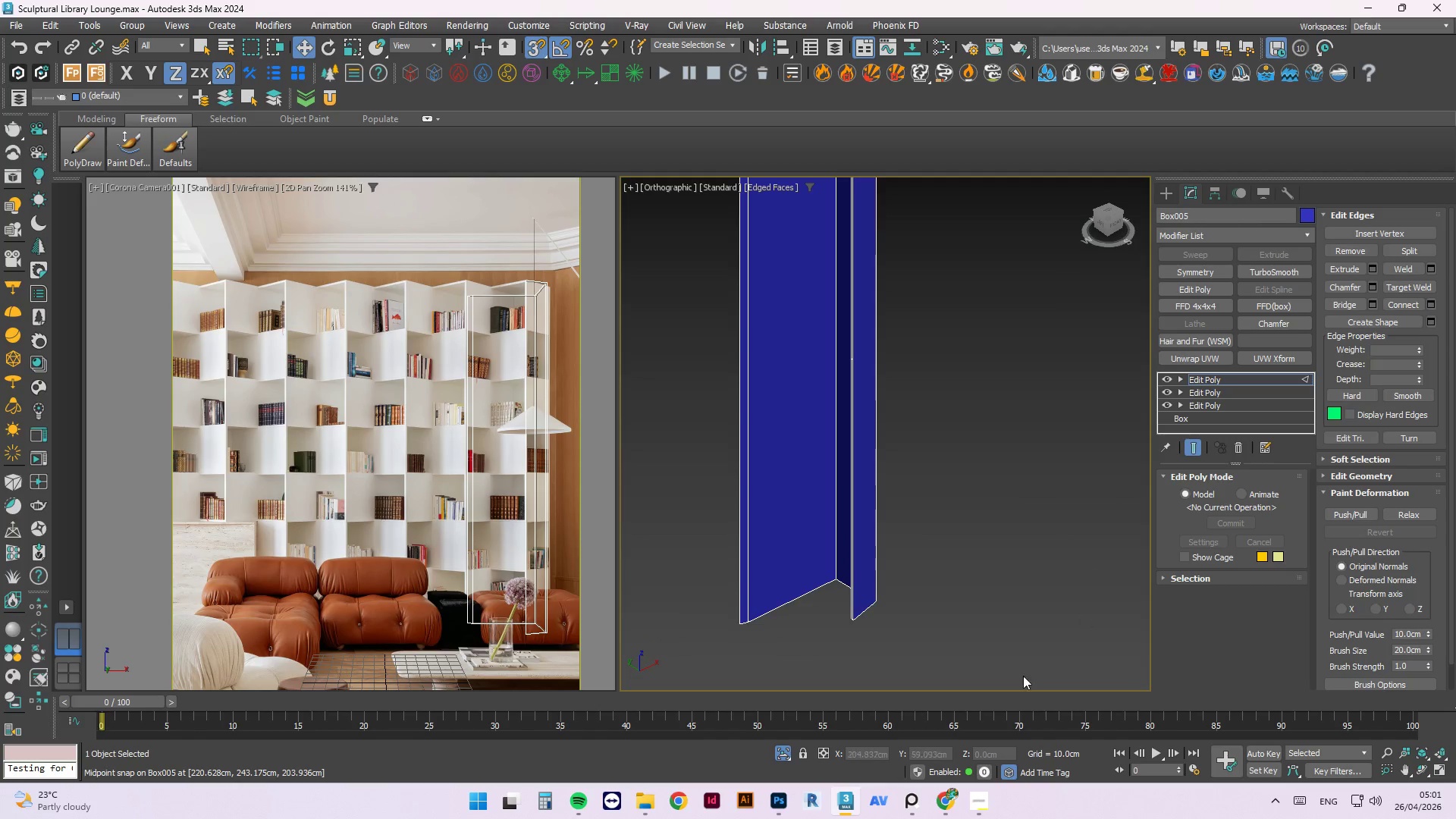 
left_click_drag(start_coordinate=[999, 804], to_coordinate=[994, 804])